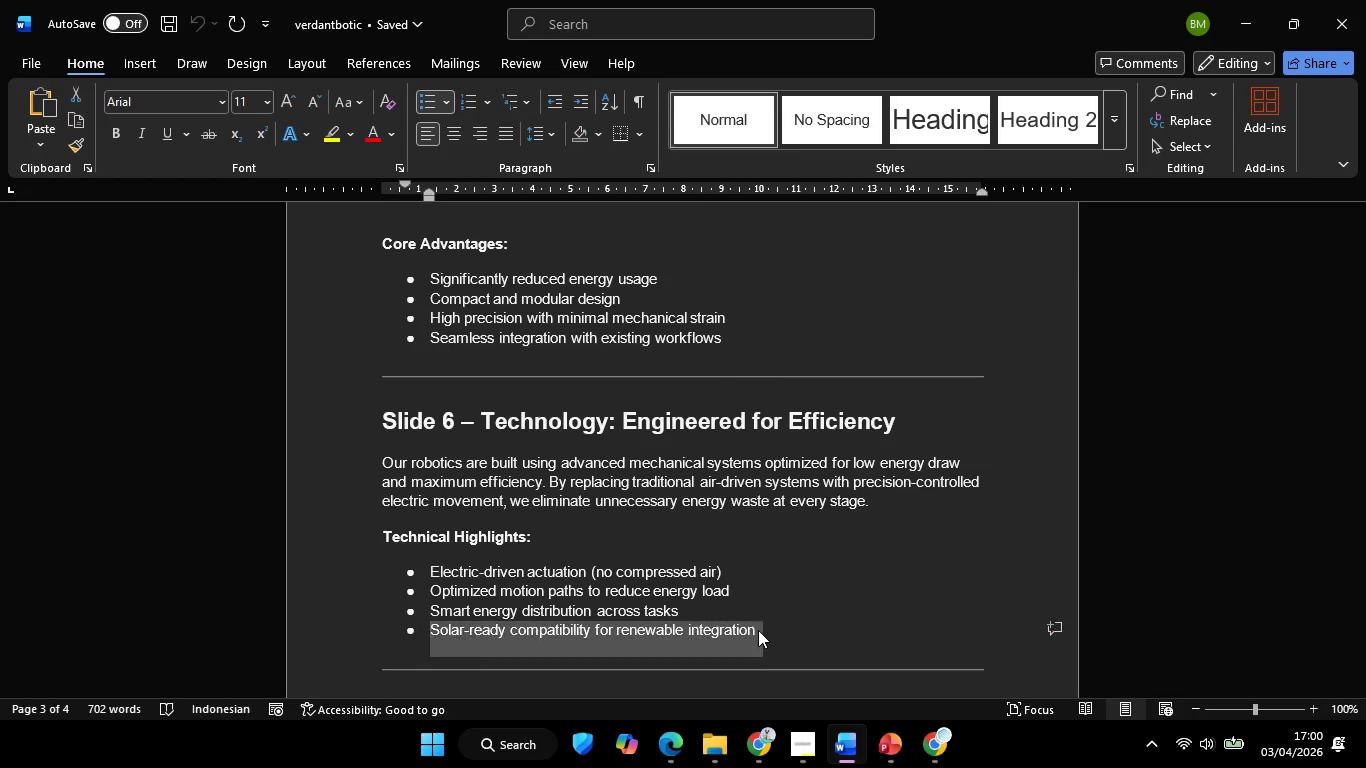 
key(Control+C)
 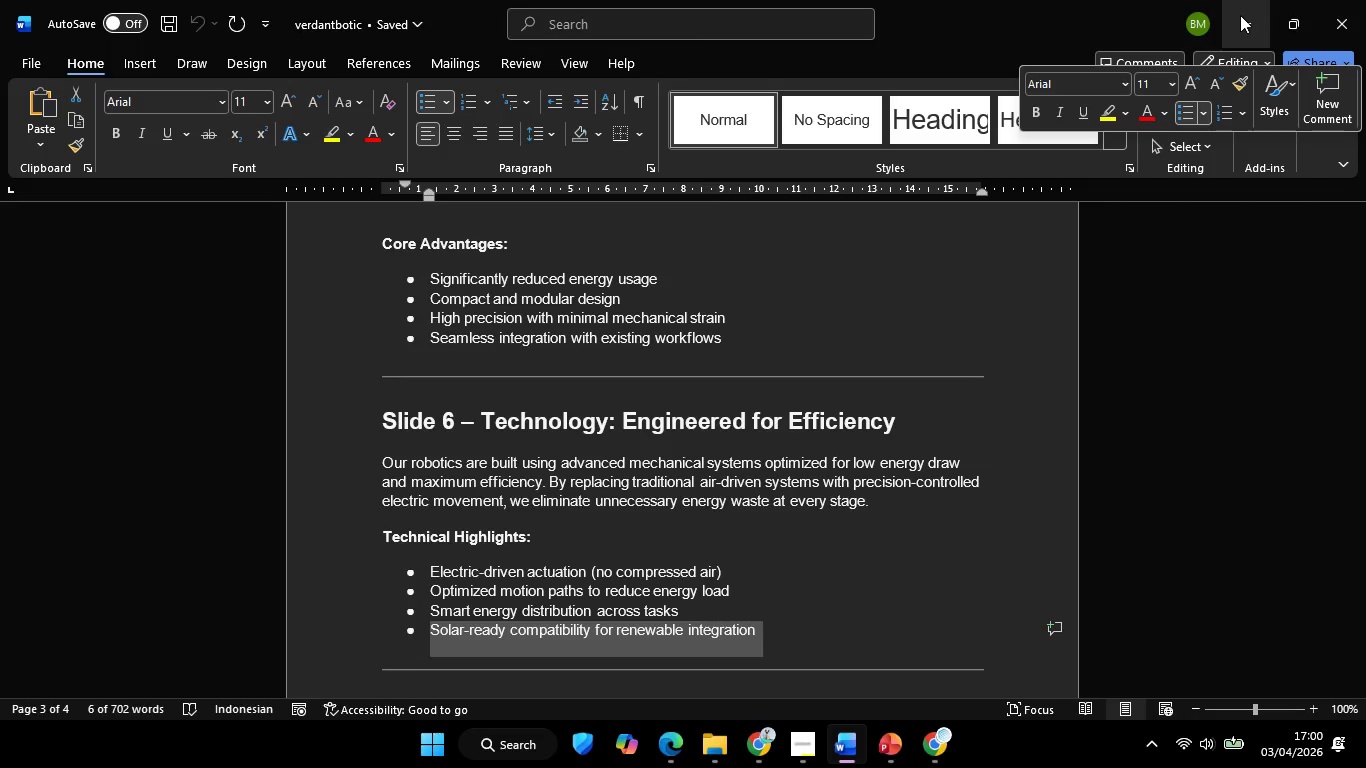 
left_click([1240, 15])
 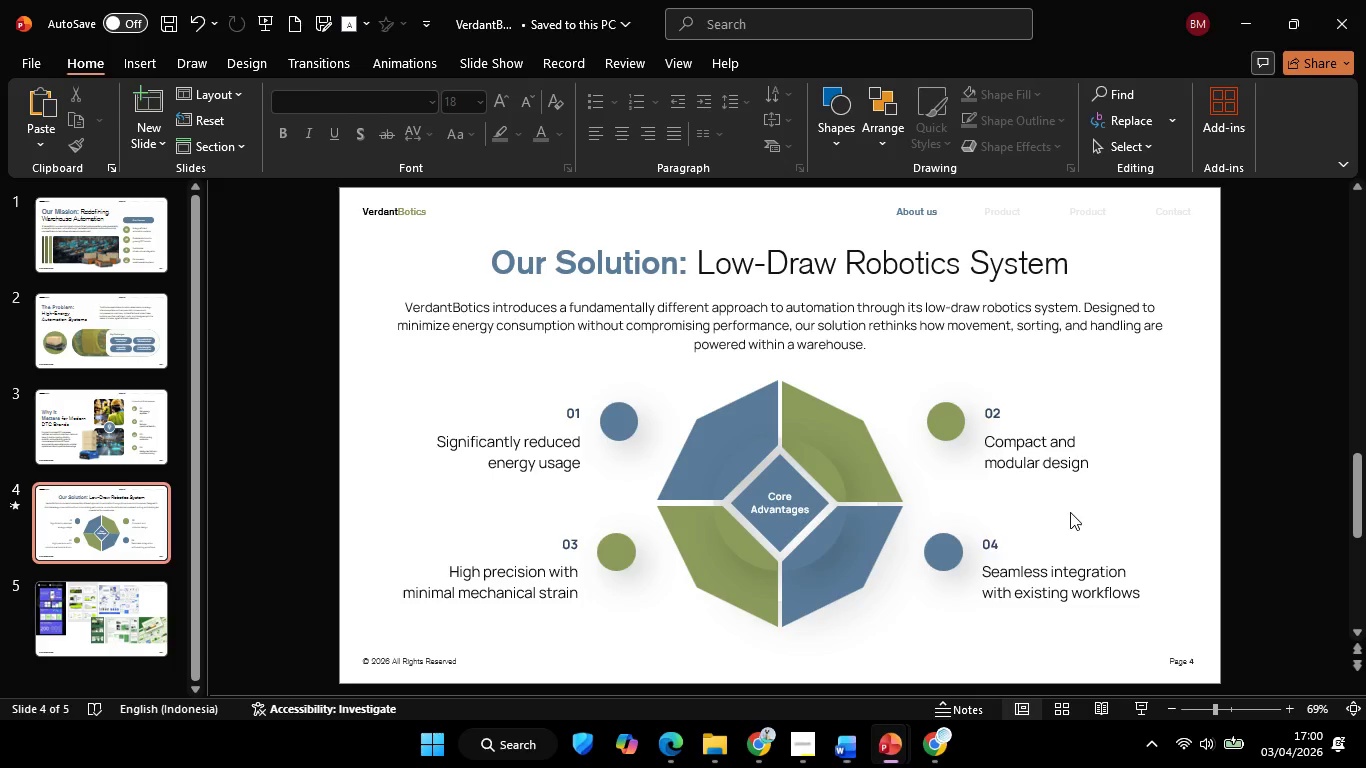 
left_click([1025, 461])
 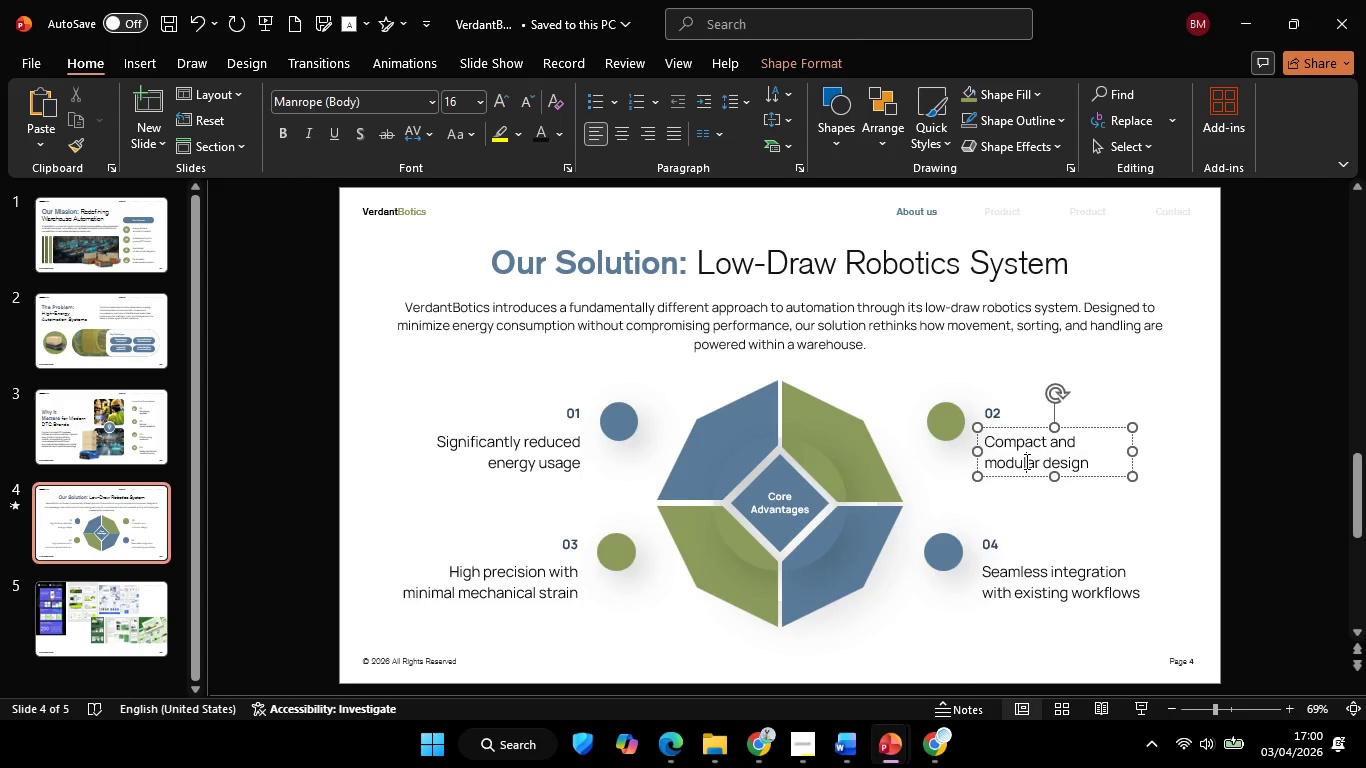 
key(Control+A)
 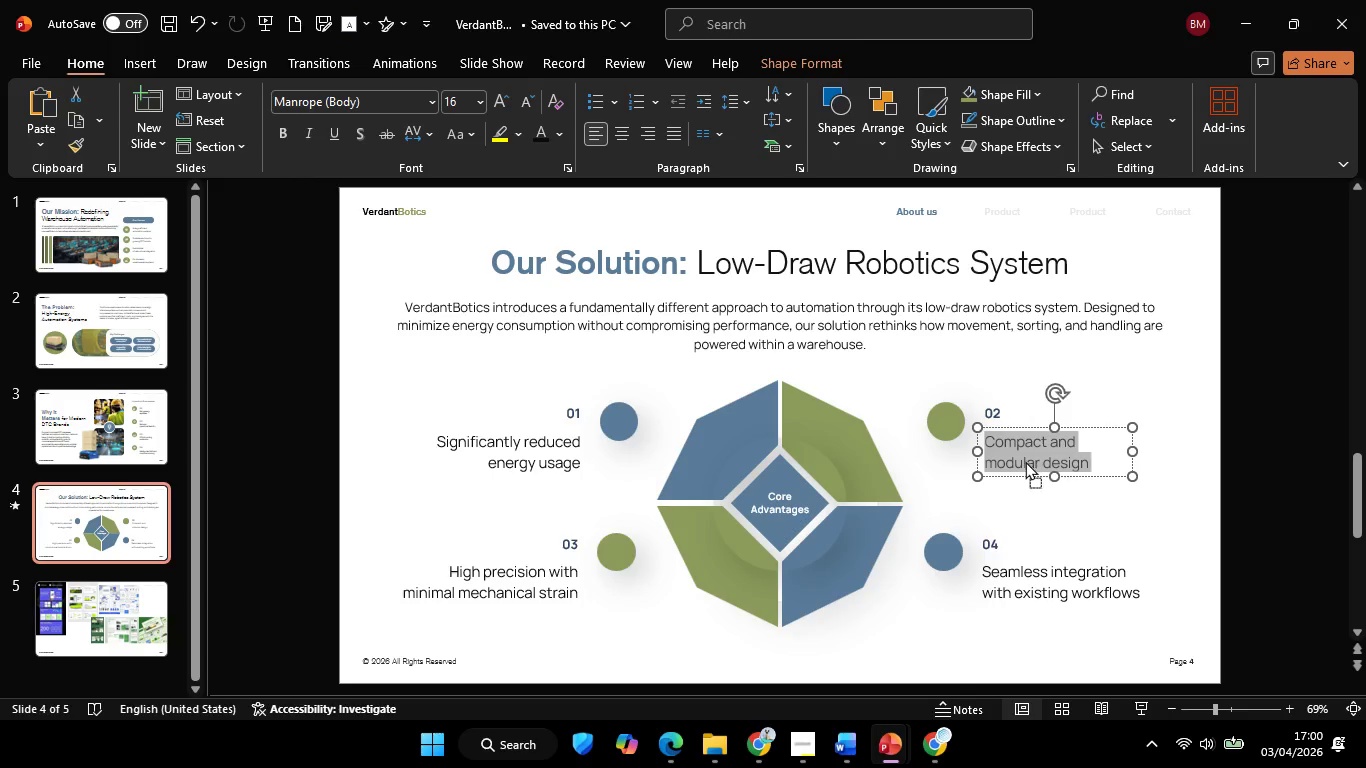 
right_click([1025, 461])
 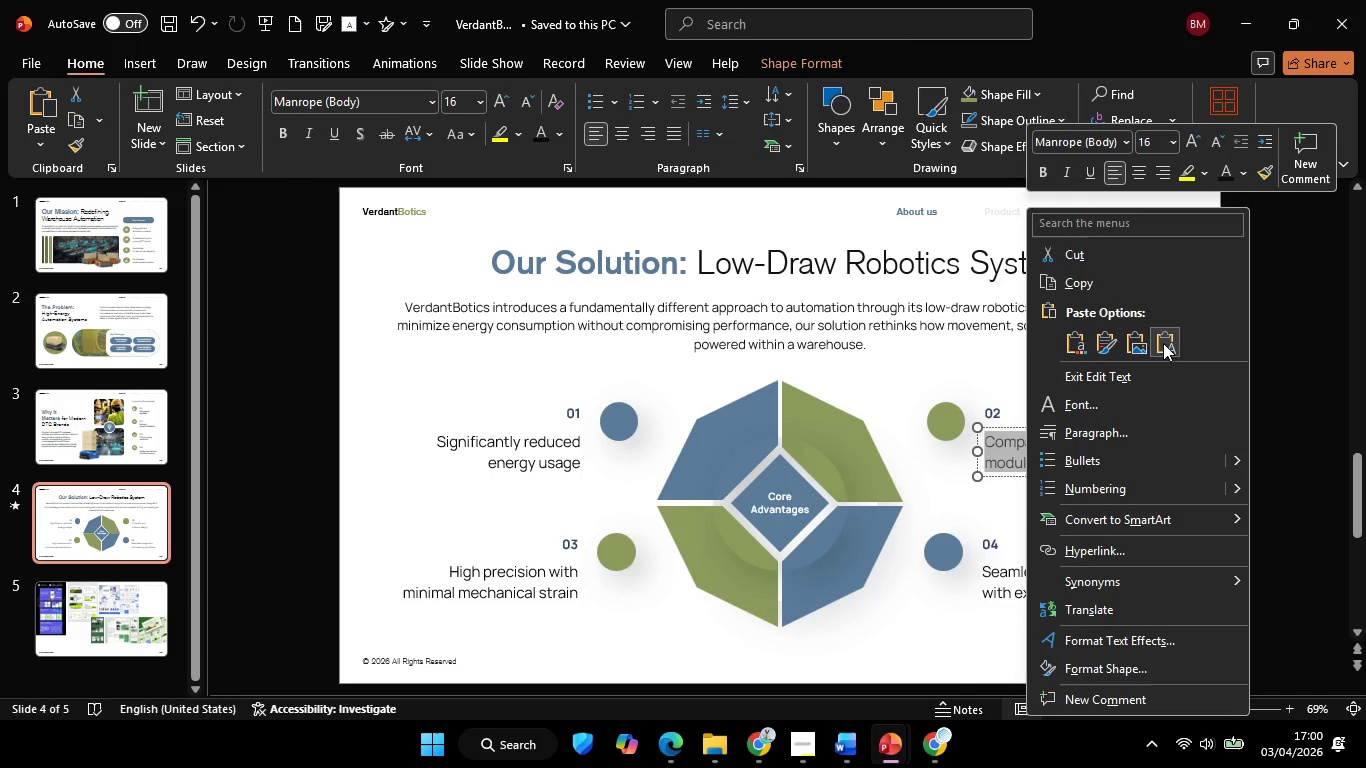 
left_click([1163, 343])
 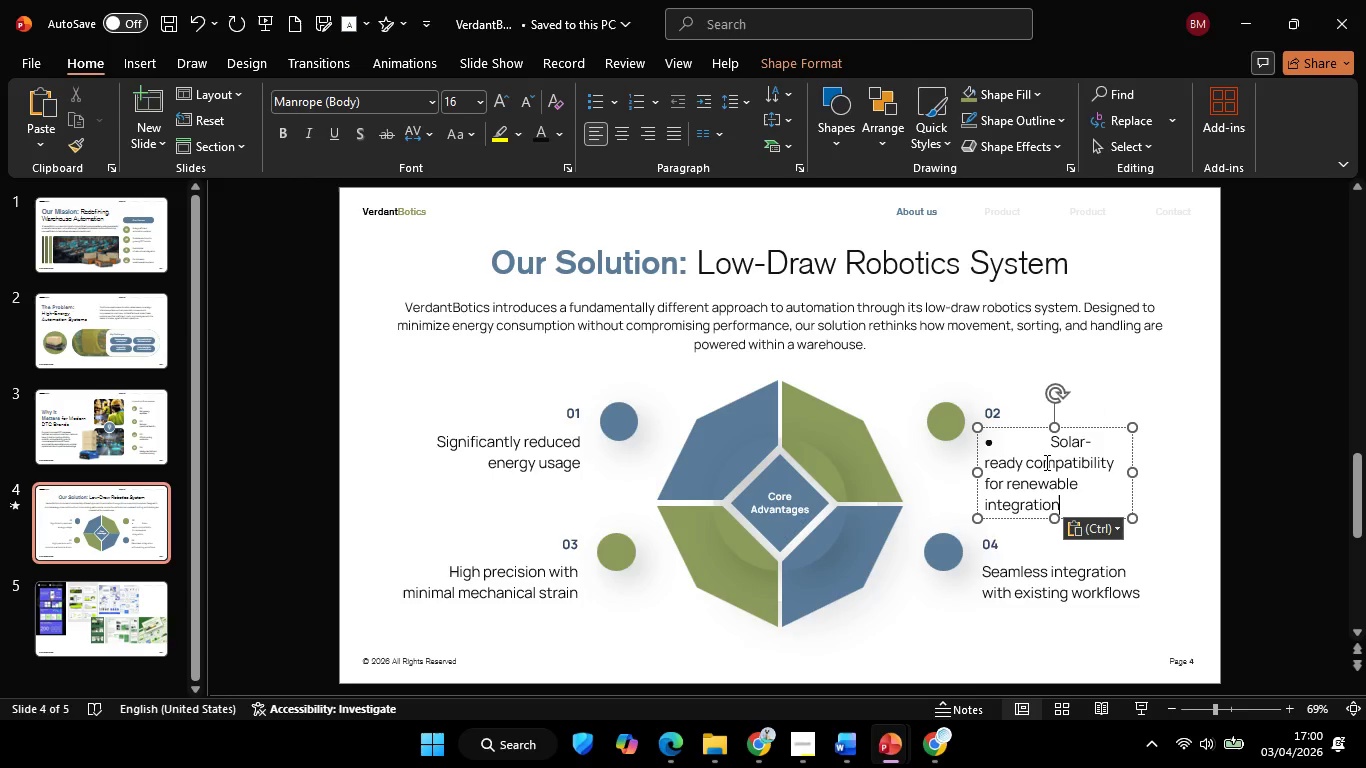 
left_click([1044, 445])
 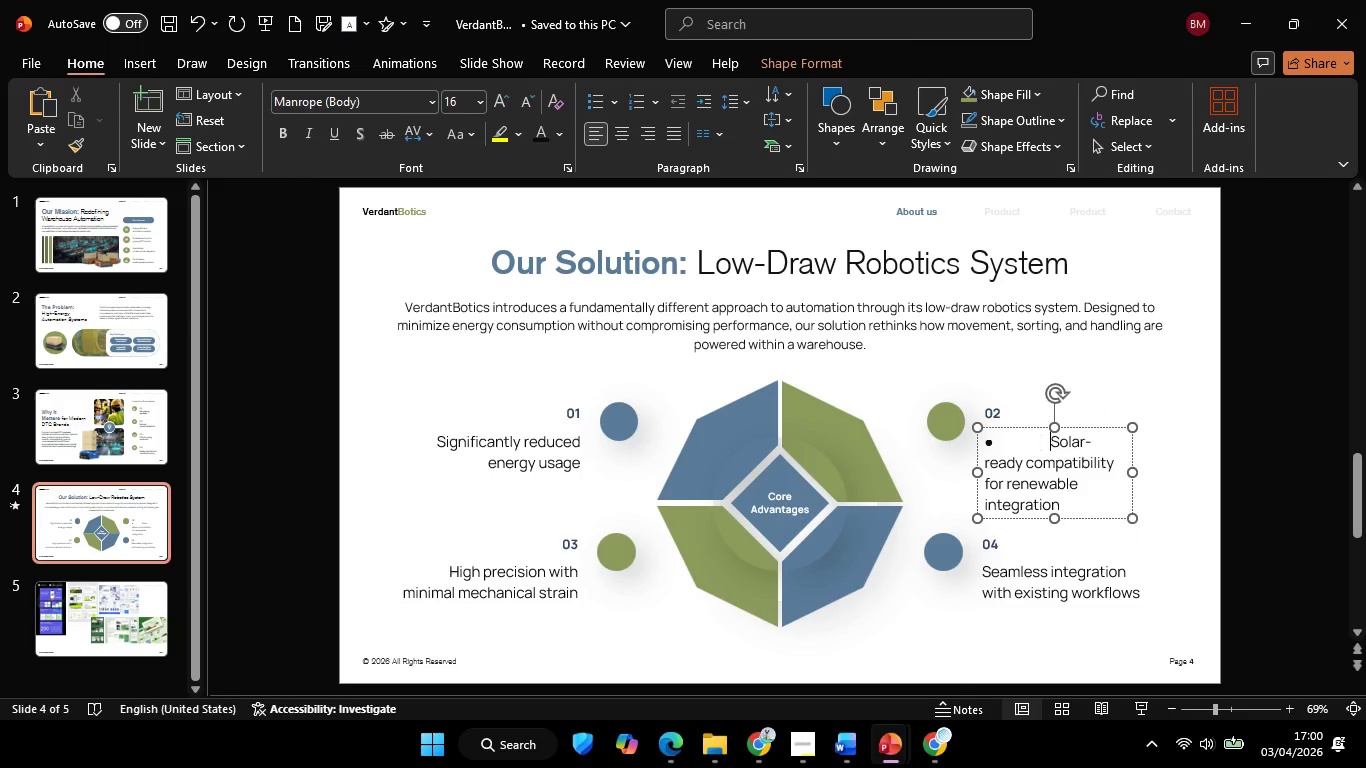 
key(Backspace)
 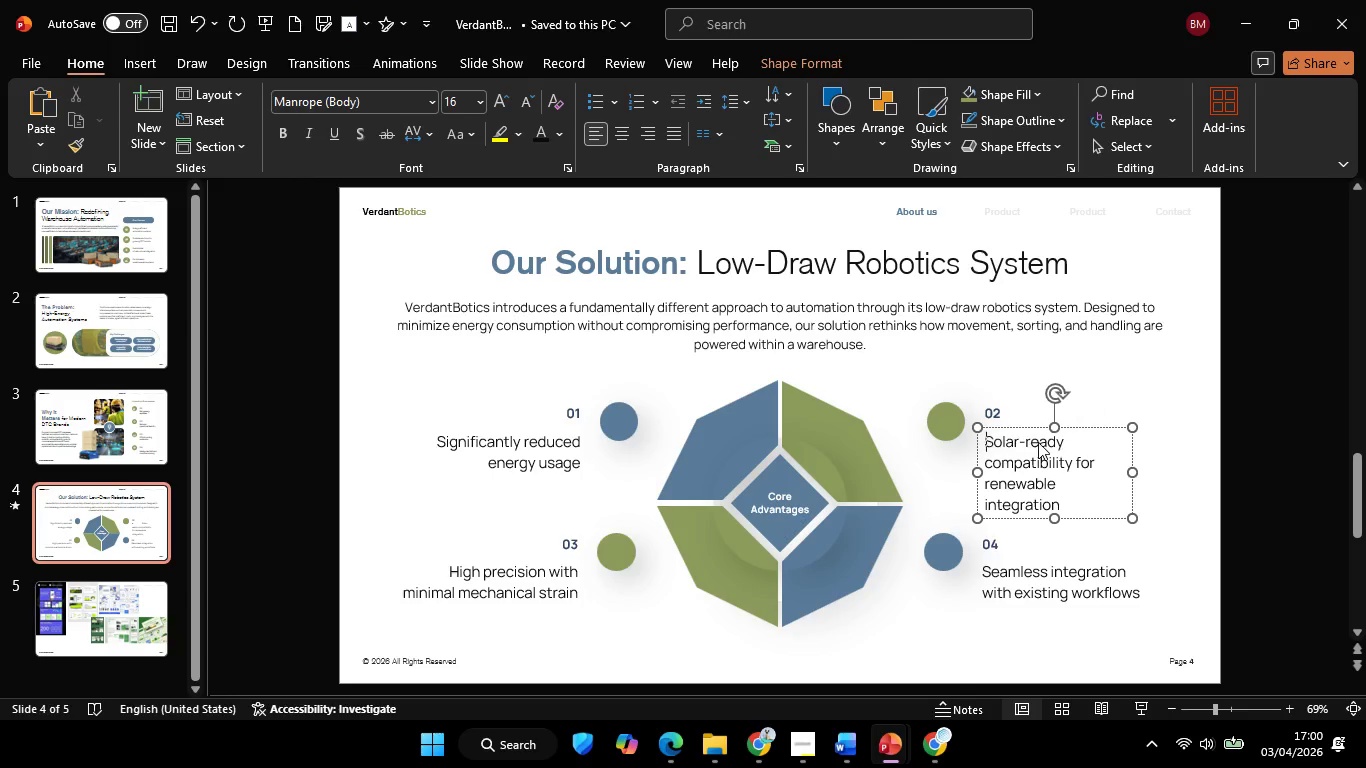 
key(Backspace)
 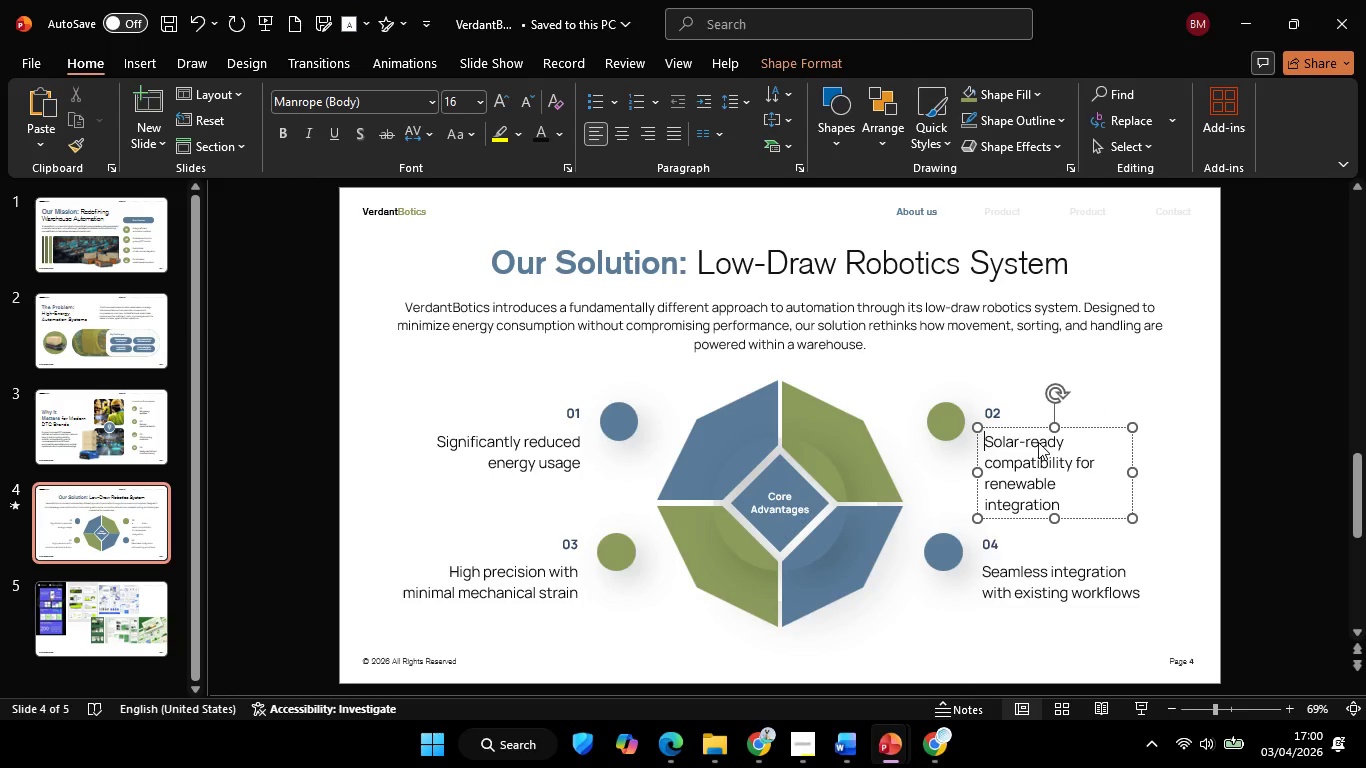 
key(Backspace)
 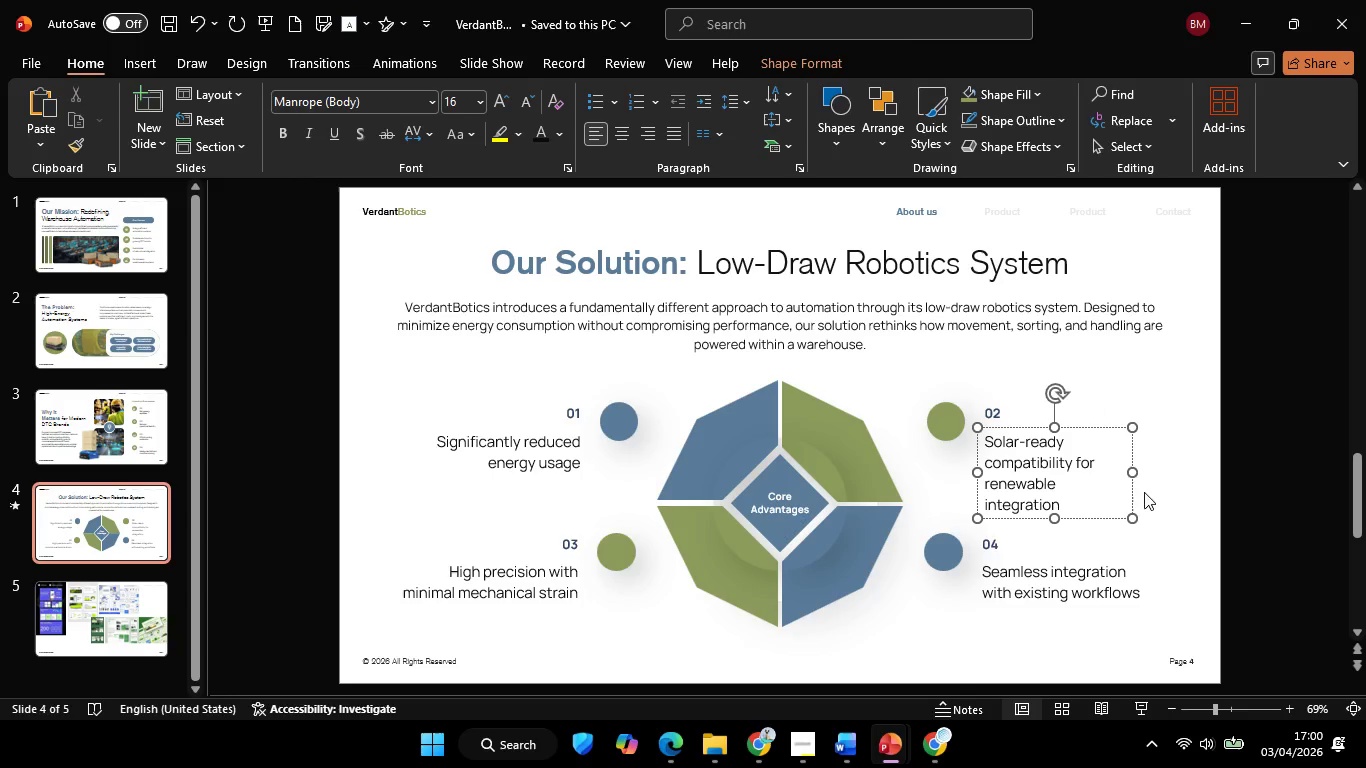 
hold_key(key=ShiftLeft, duration=2.02)
left_click_drag(start_coordinate=[1135, 473], to_coordinate=[1166, 478])
 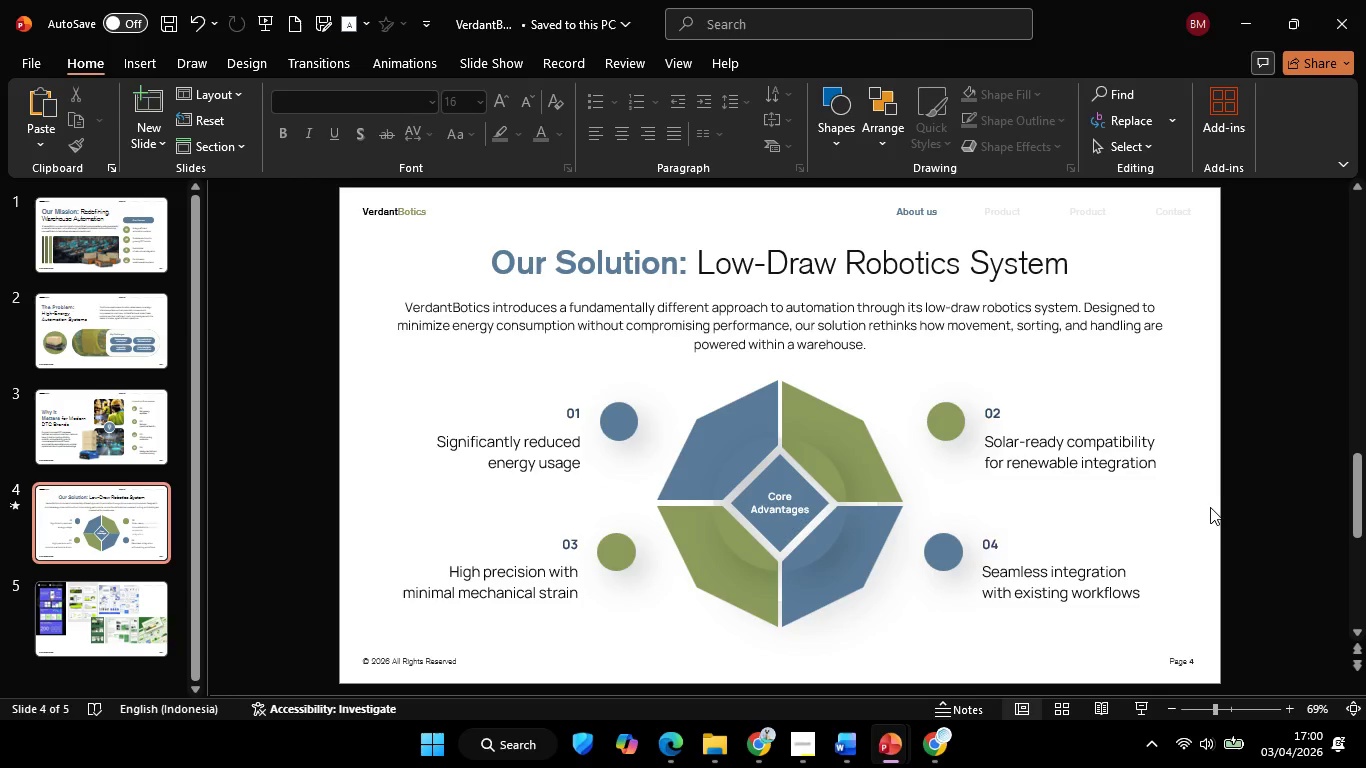 
hold_key(key=ControlLeft, duration=0.36)
scroll: coordinate [1209, 512], scroll_direction: down, amount: 2.0